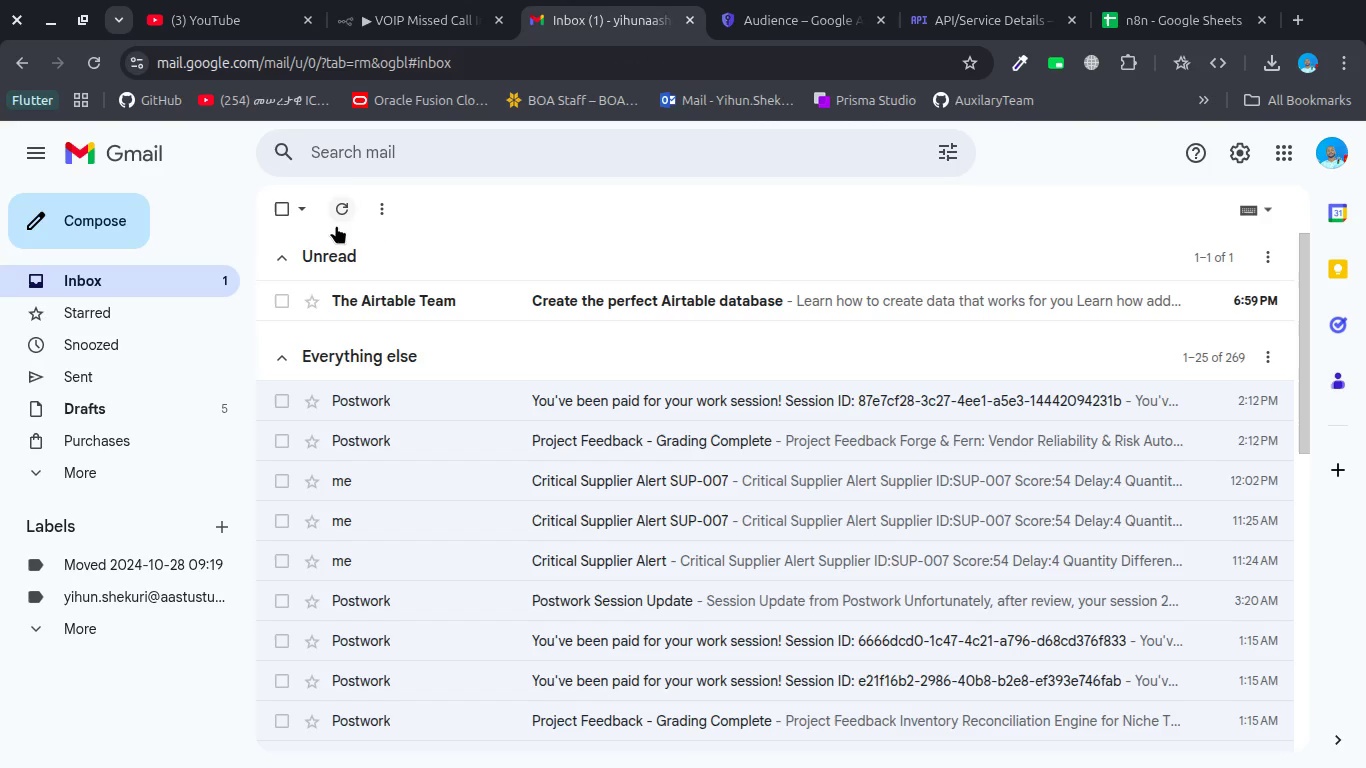 
left_click([341, 209])
 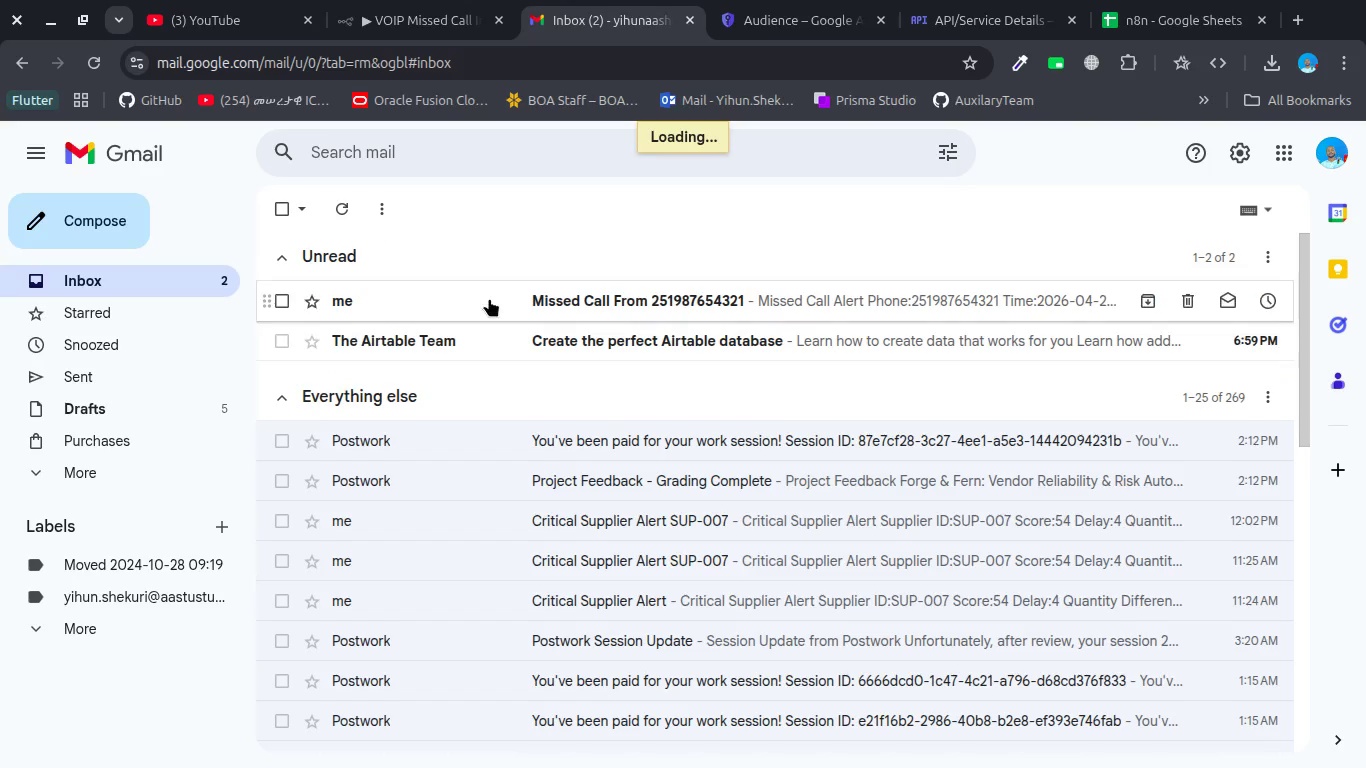 
left_click([489, 298])
 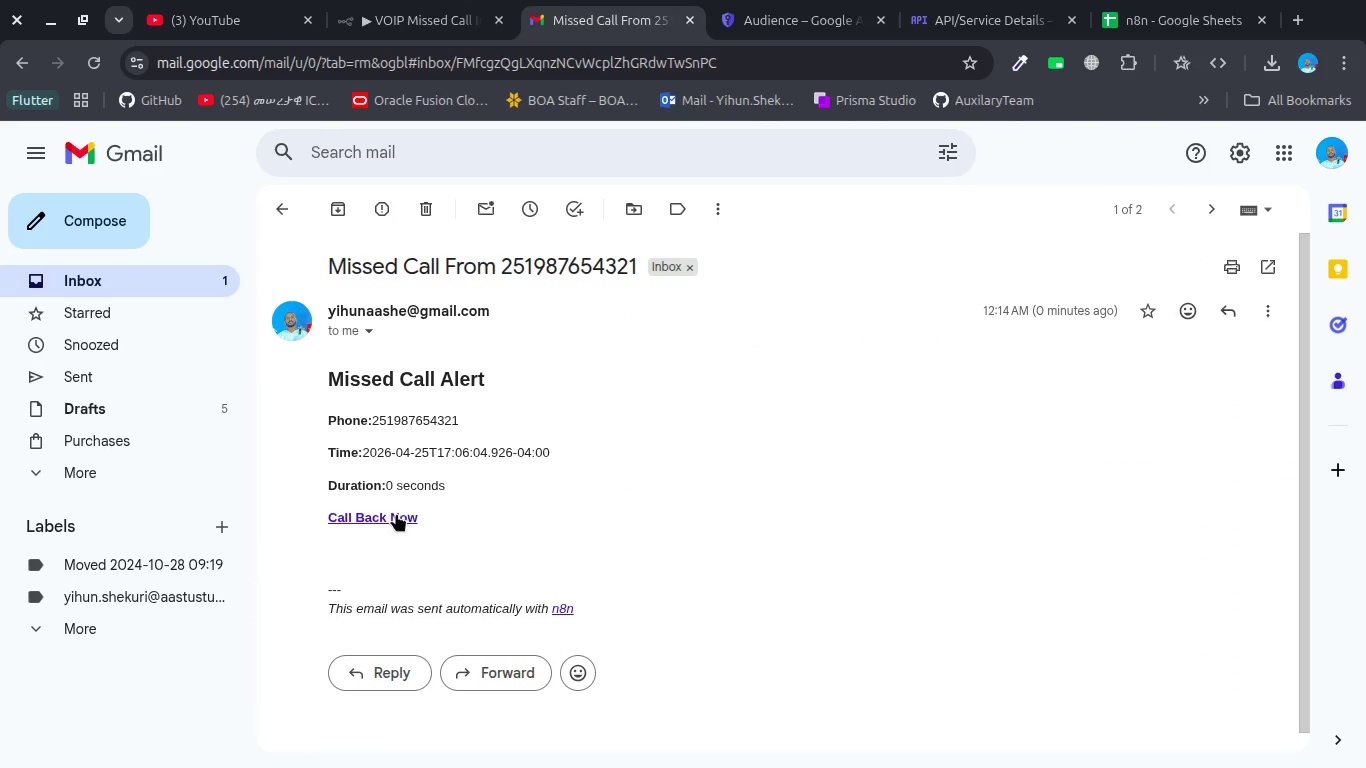 
left_click([391, 517])
 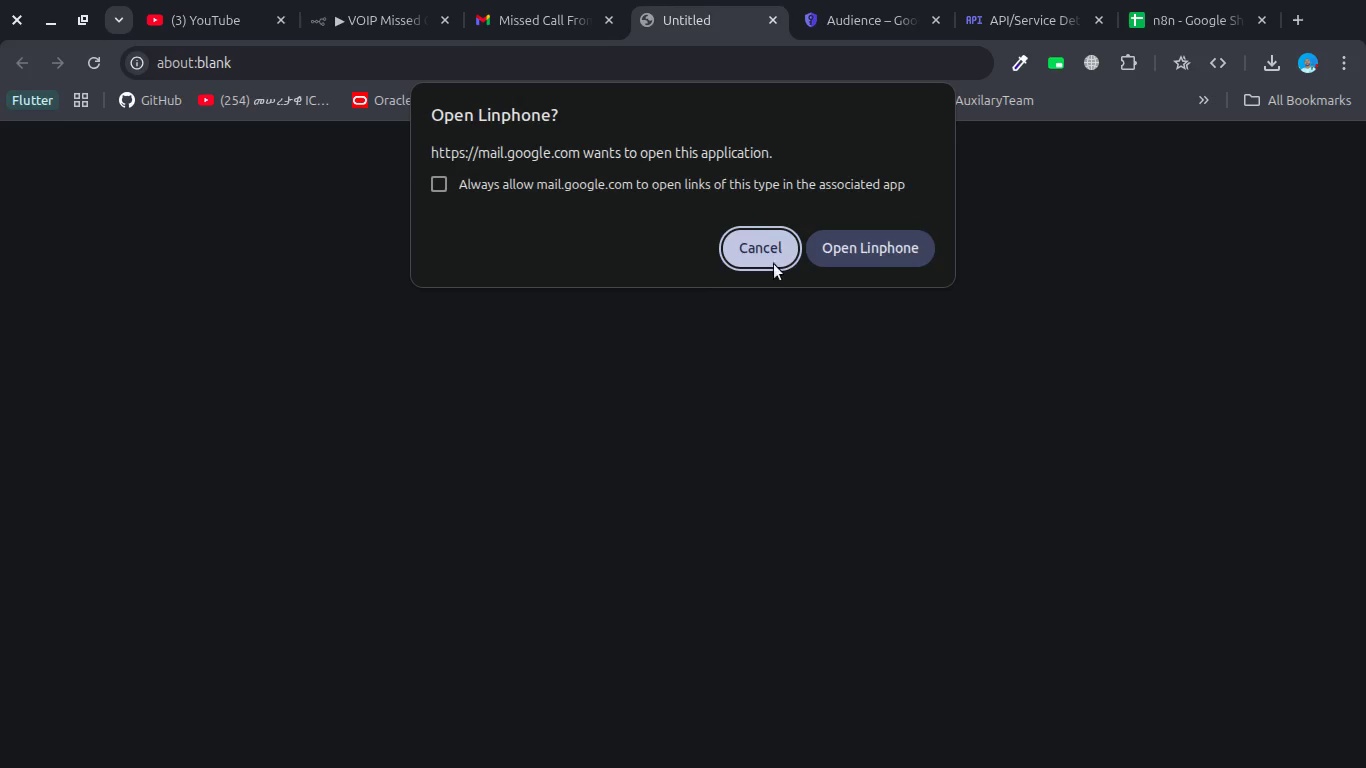 
left_click([834, 250])
 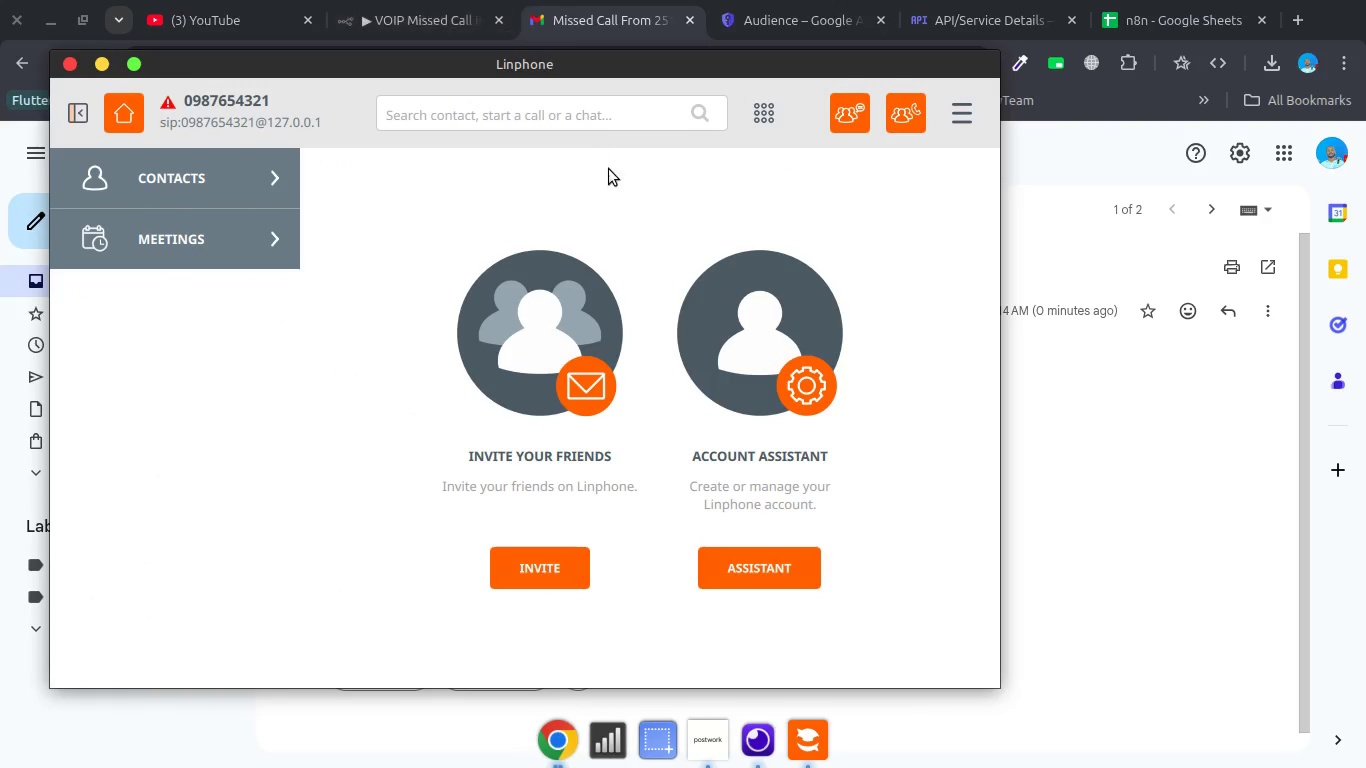 
wait(10.04)
 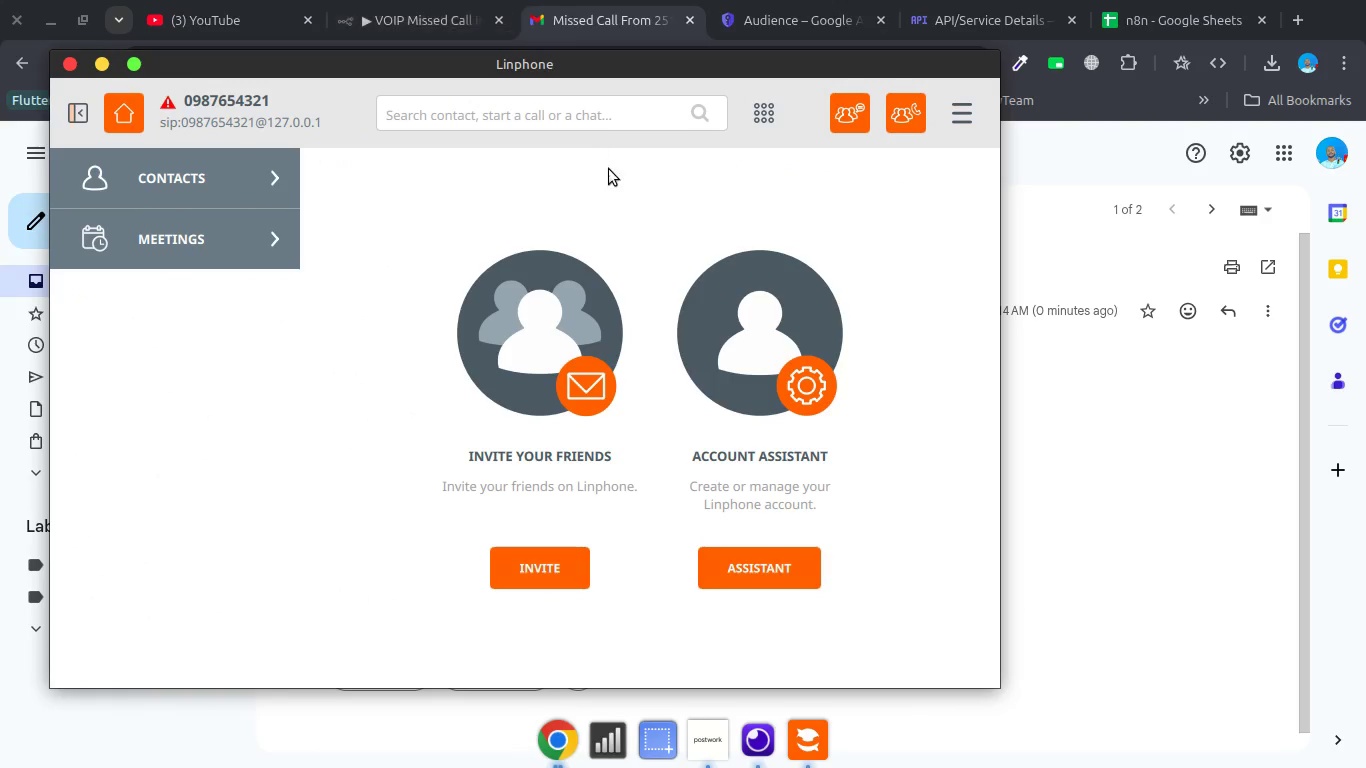 
double_click([63, 64])
 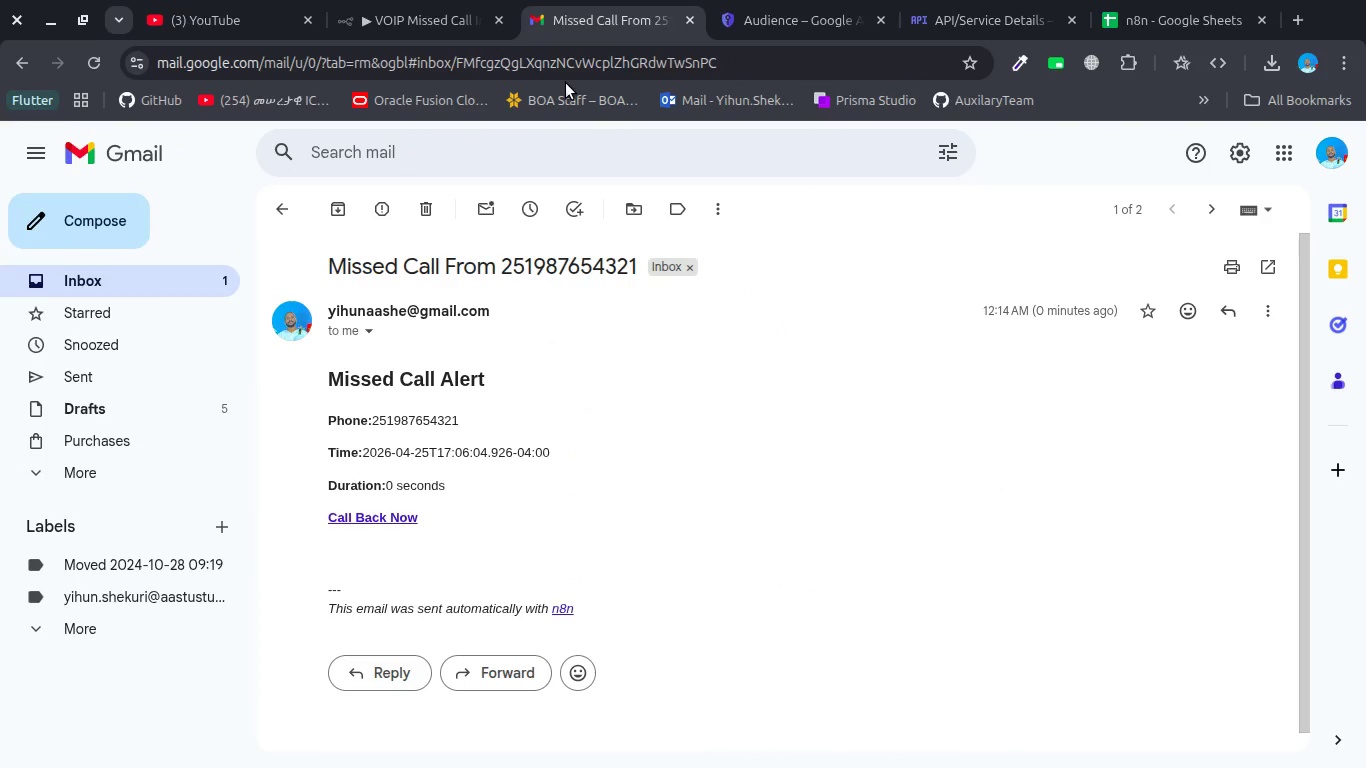 
left_click([427, 14])
 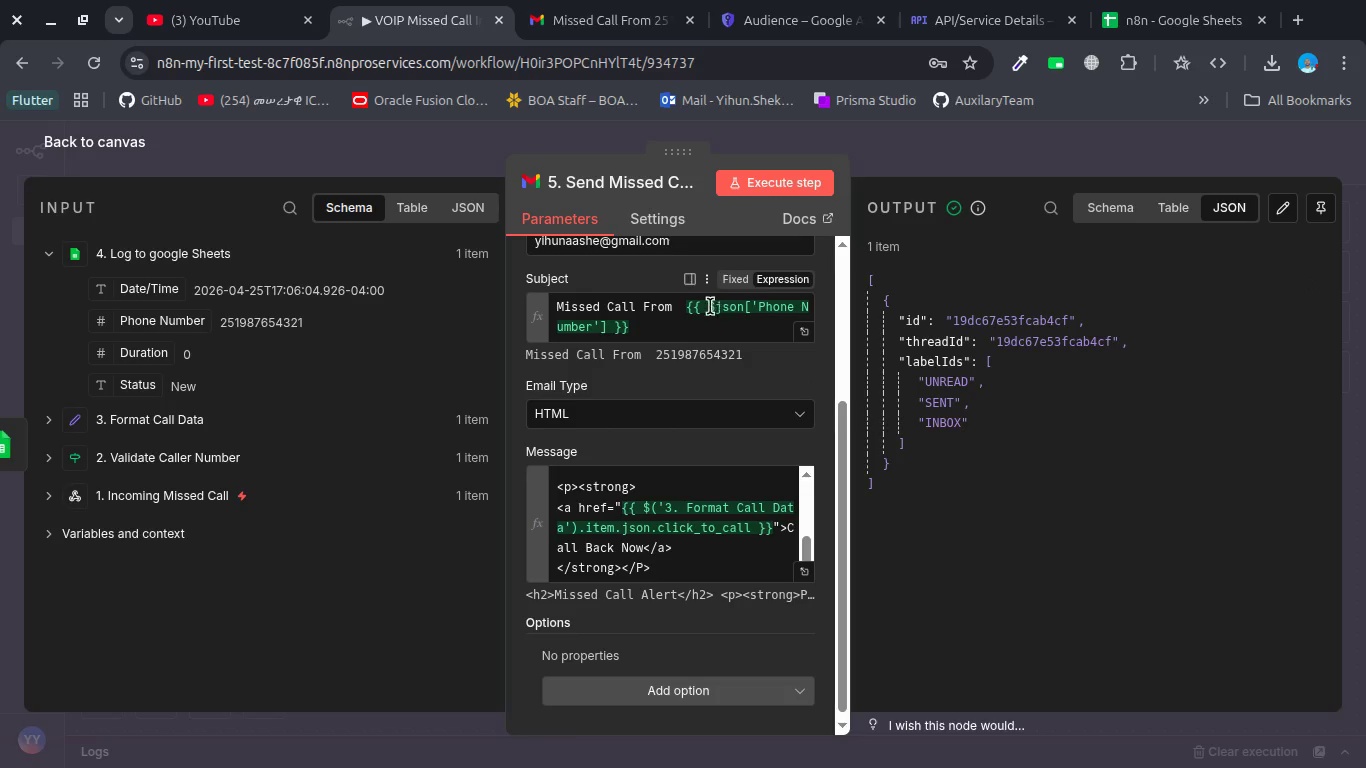 
left_click([429, 155])
 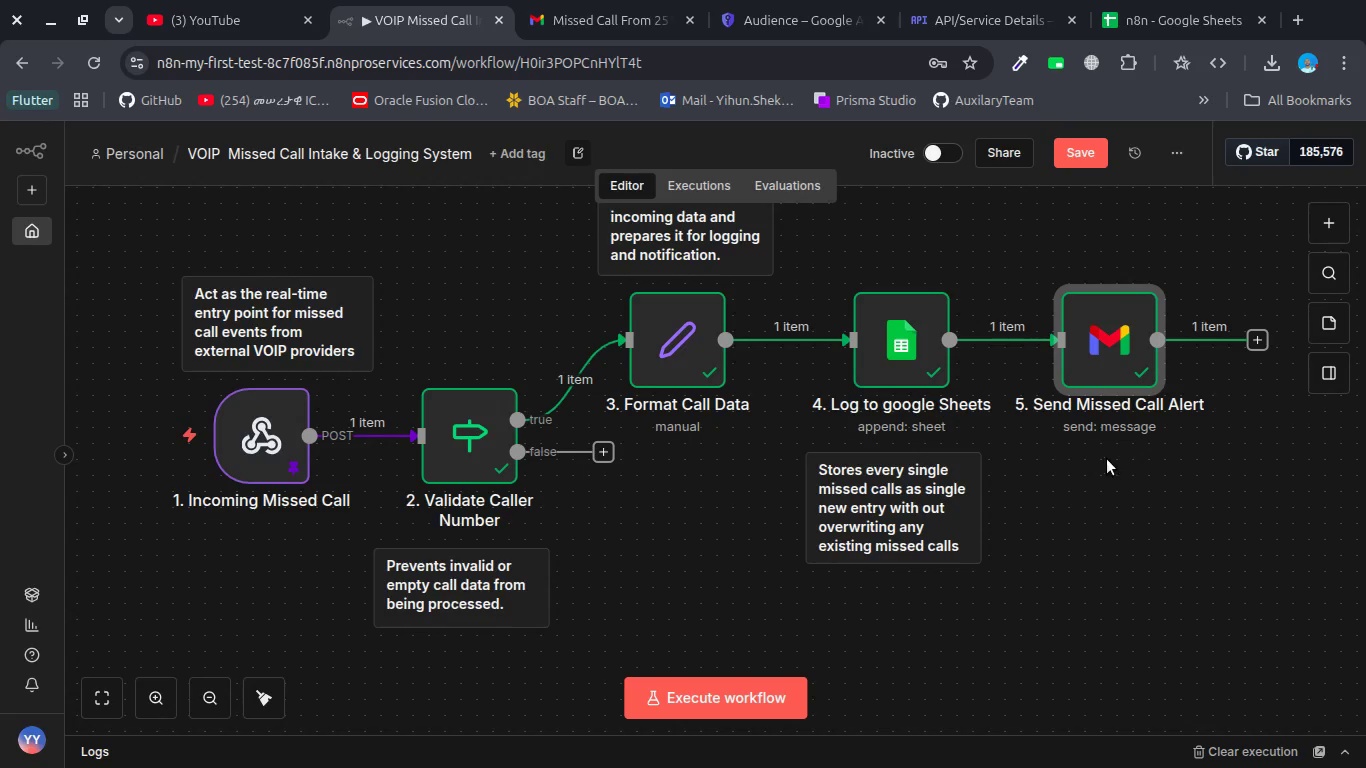 
left_click([1151, 446])
 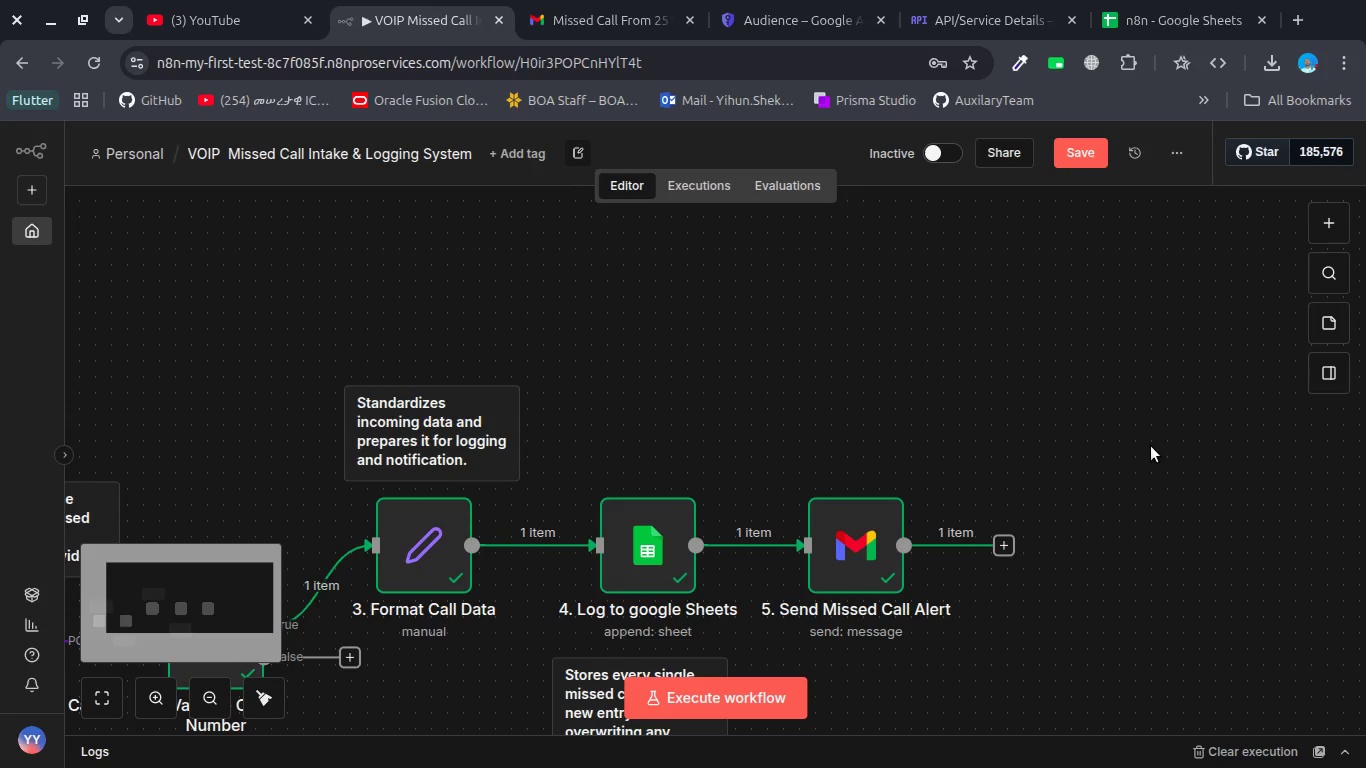 
scroll: coordinate [1151, 446], scroll_direction: down, amount: 1.0
 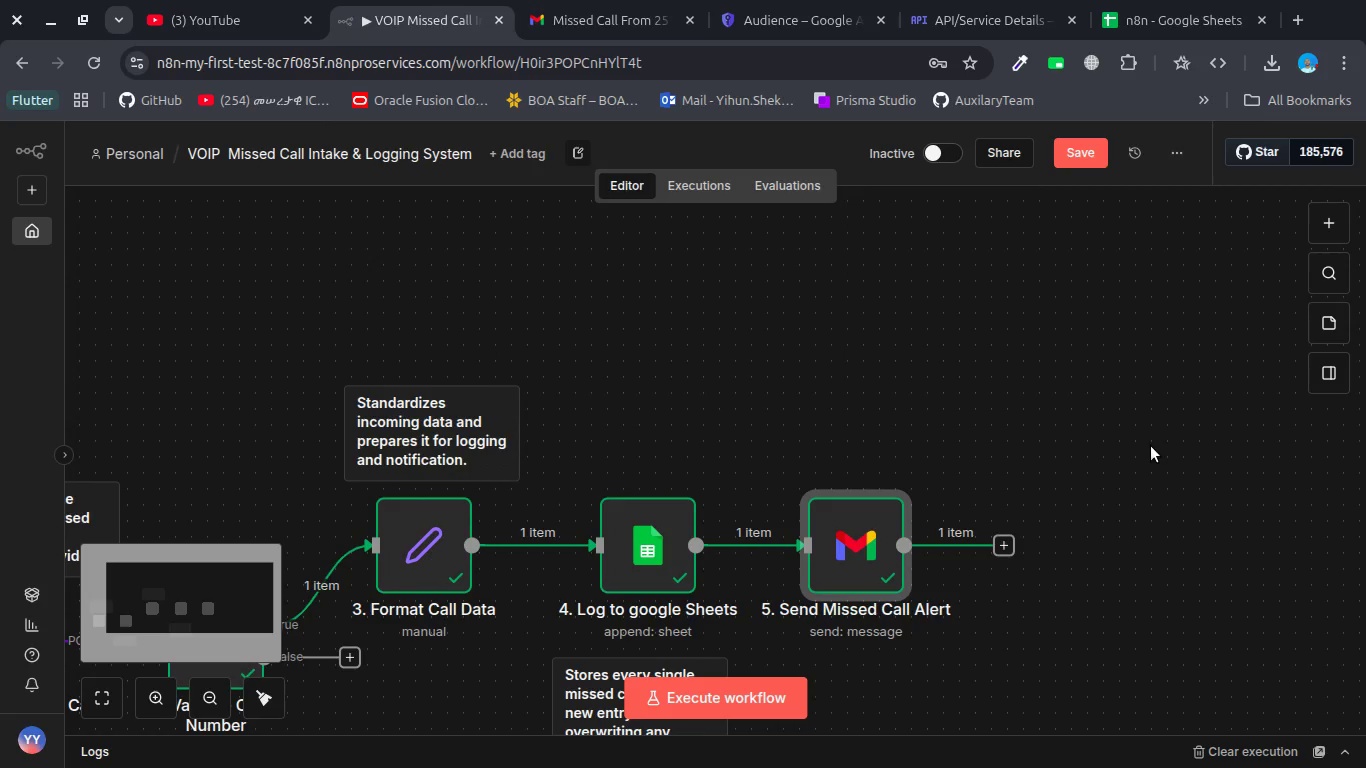 
key(Shift+S)
 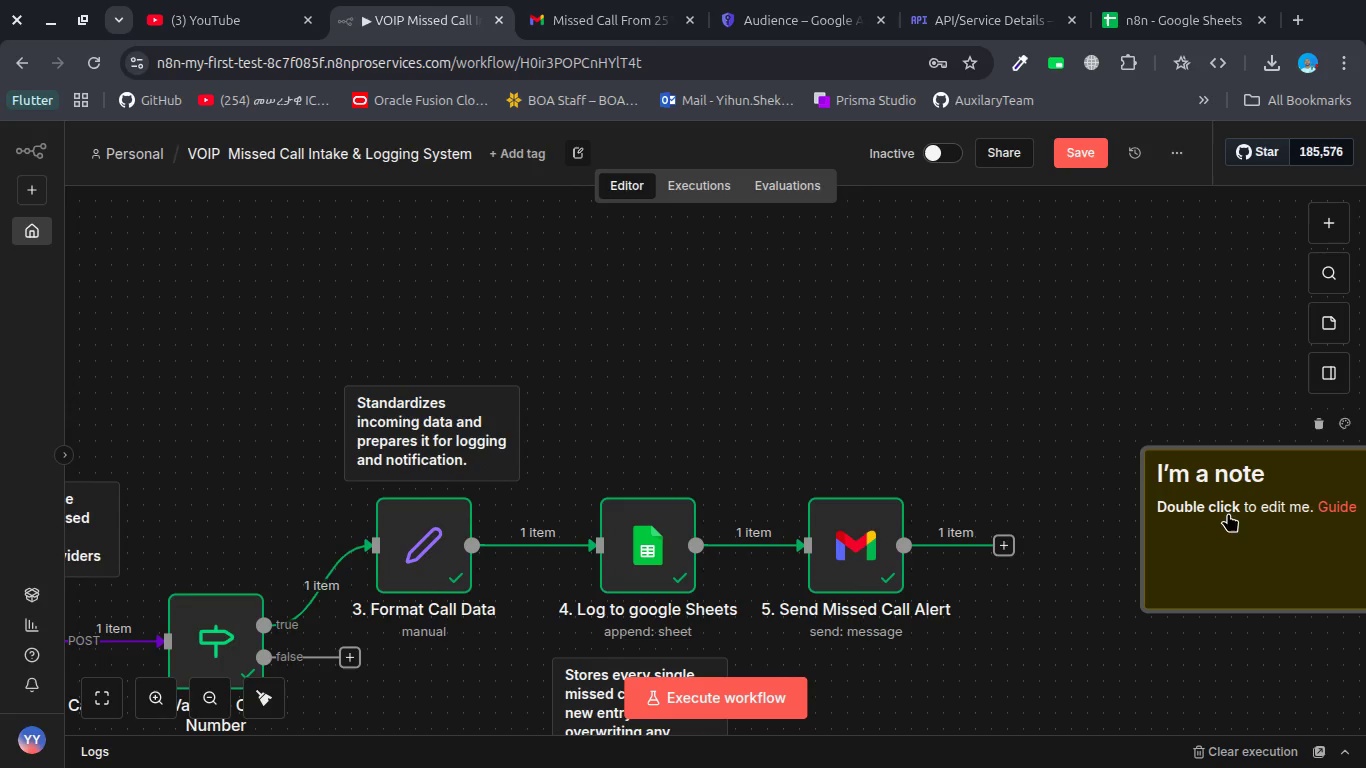 
left_click_drag(start_coordinate=[1229, 534], to_coordinate=[862, 388])
 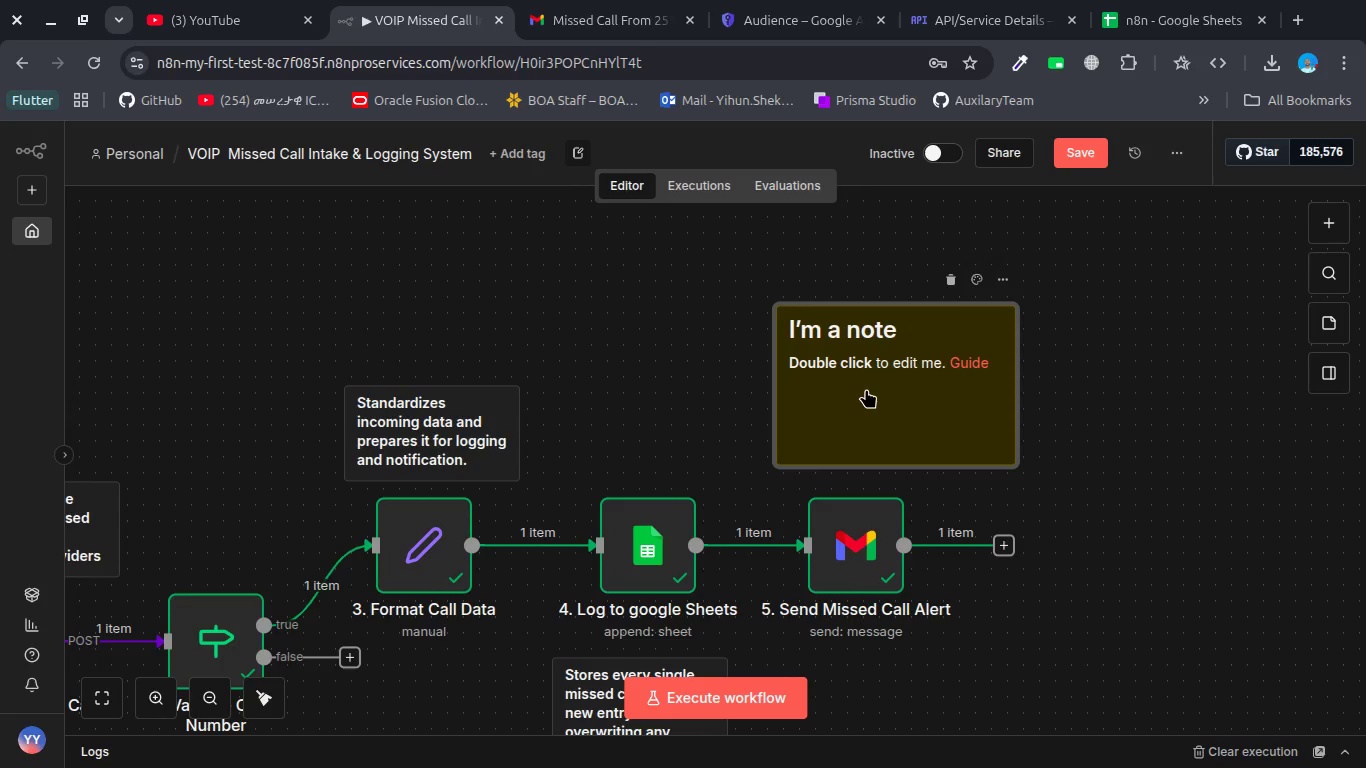 
double_click([866, 389])
 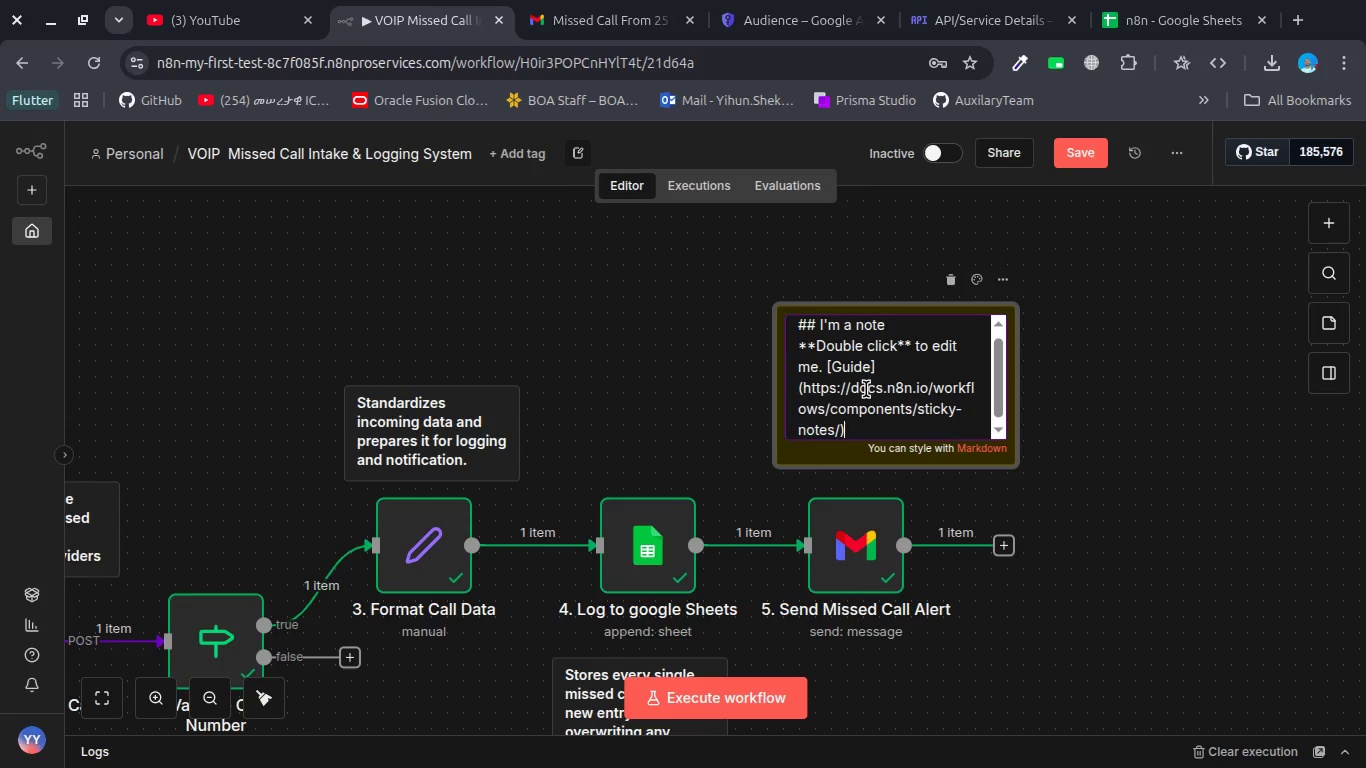 
key(Control+A)
 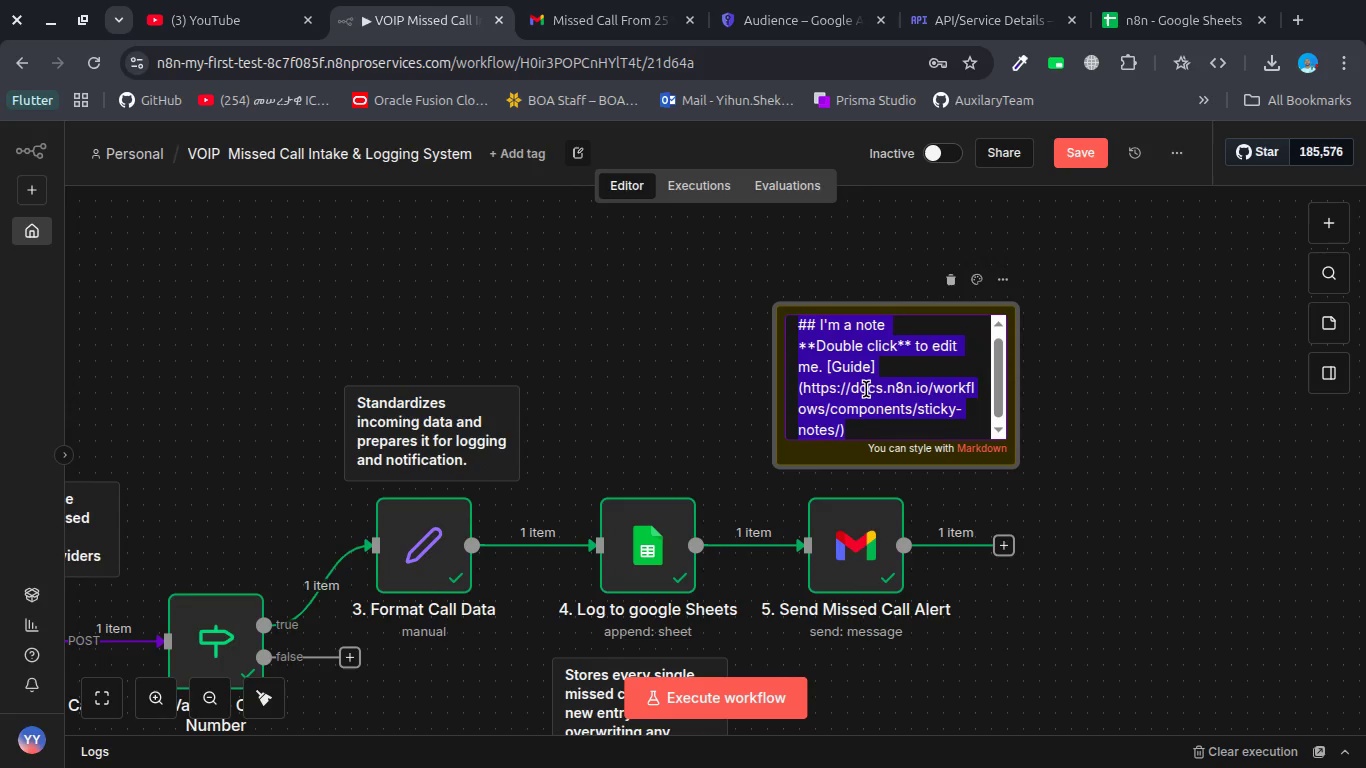 
type(**Deic)
key(Backspace)
type(vers immediate noi)
key(Backspace)
type(tifiva)
key(Backspace)
key(Backspace)
type(catons with a direct callback actions using tel ink**)
 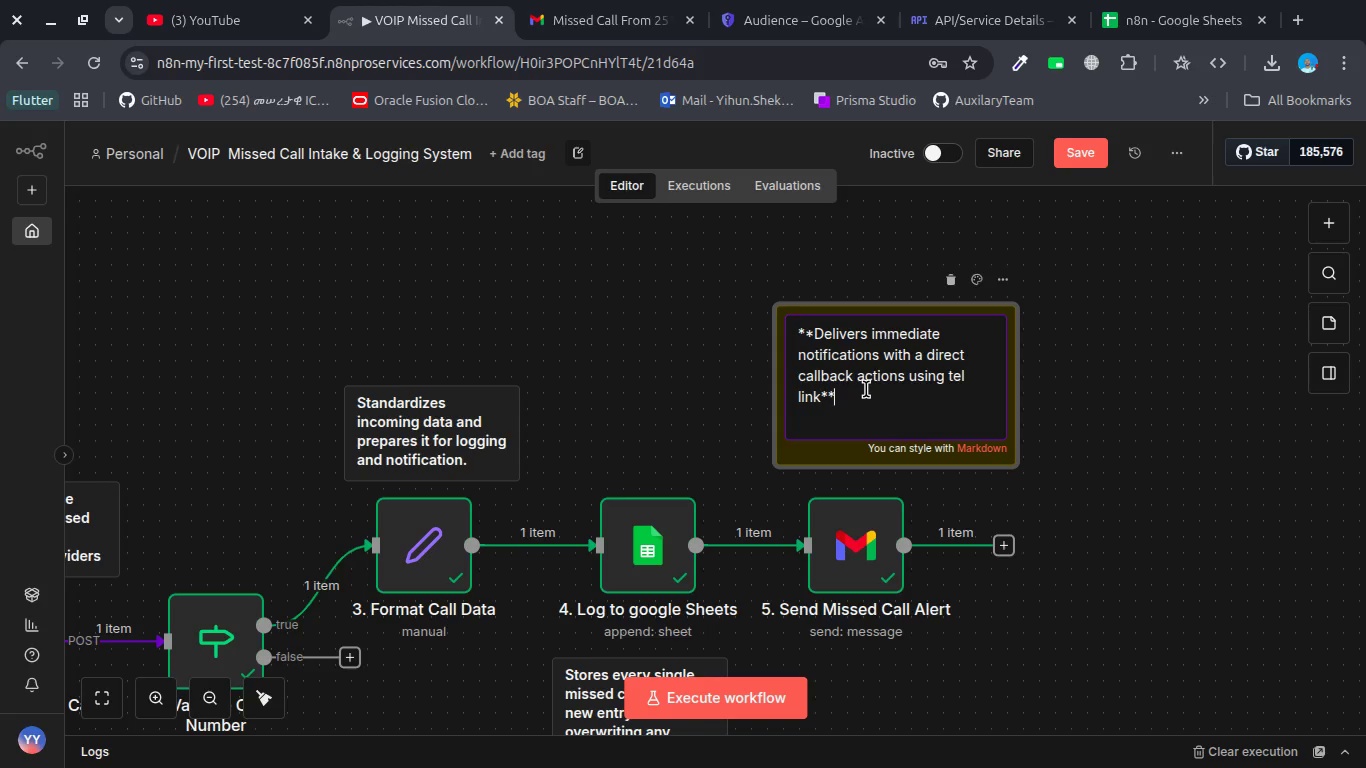 
left_click([1119, 437])